 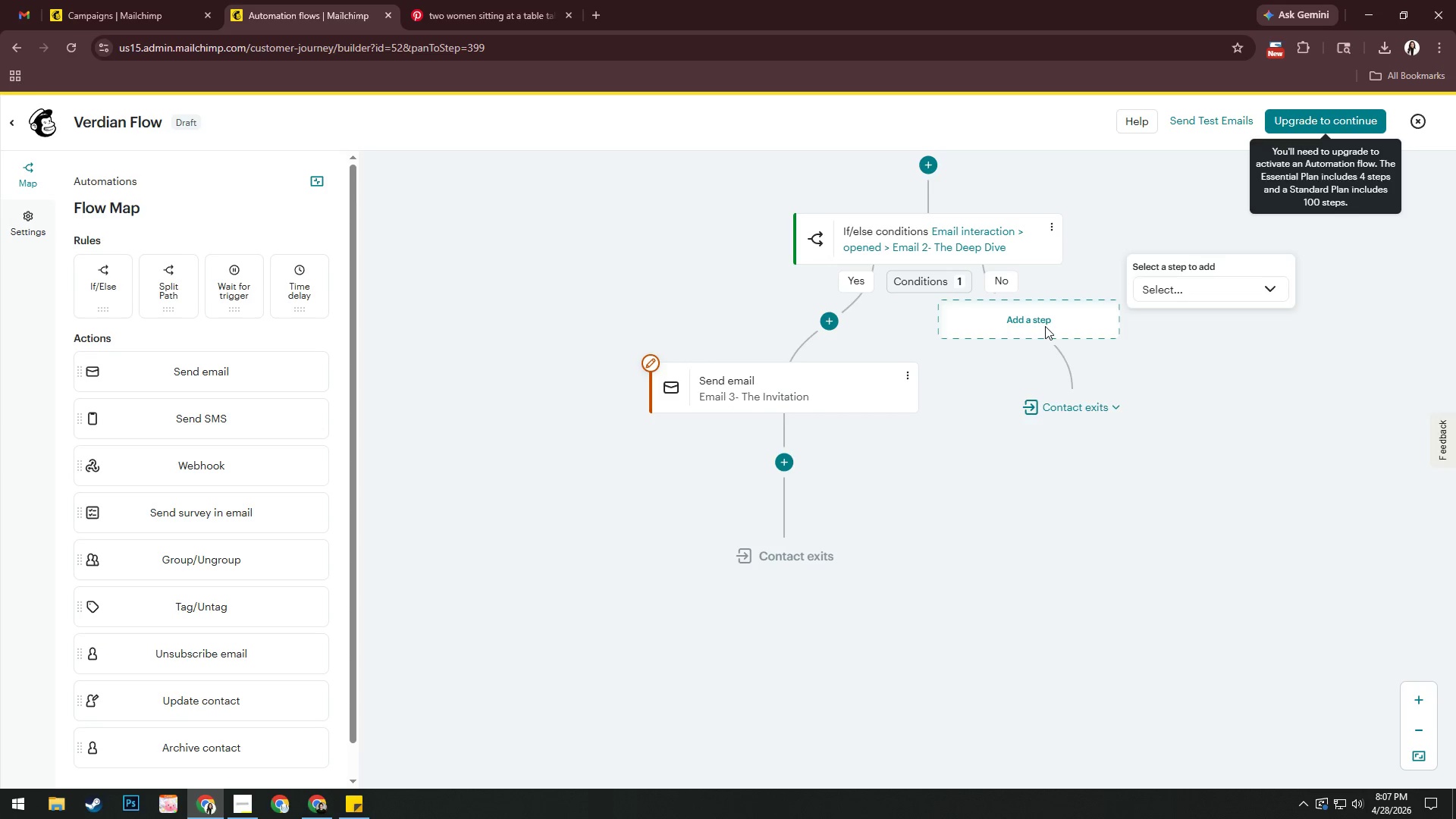 
left_click([1178, 290])
 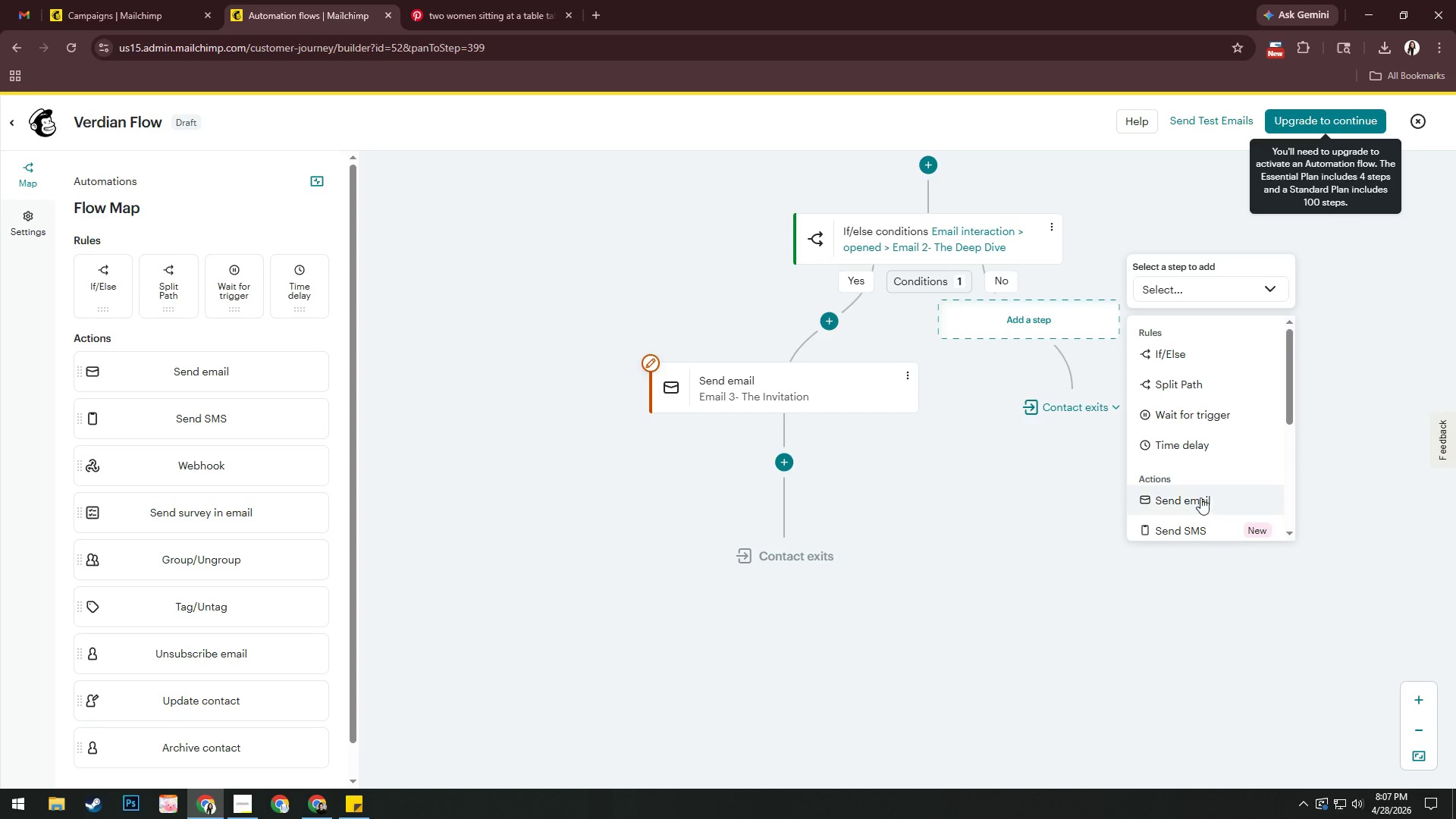 
left_click([1200, 498])
 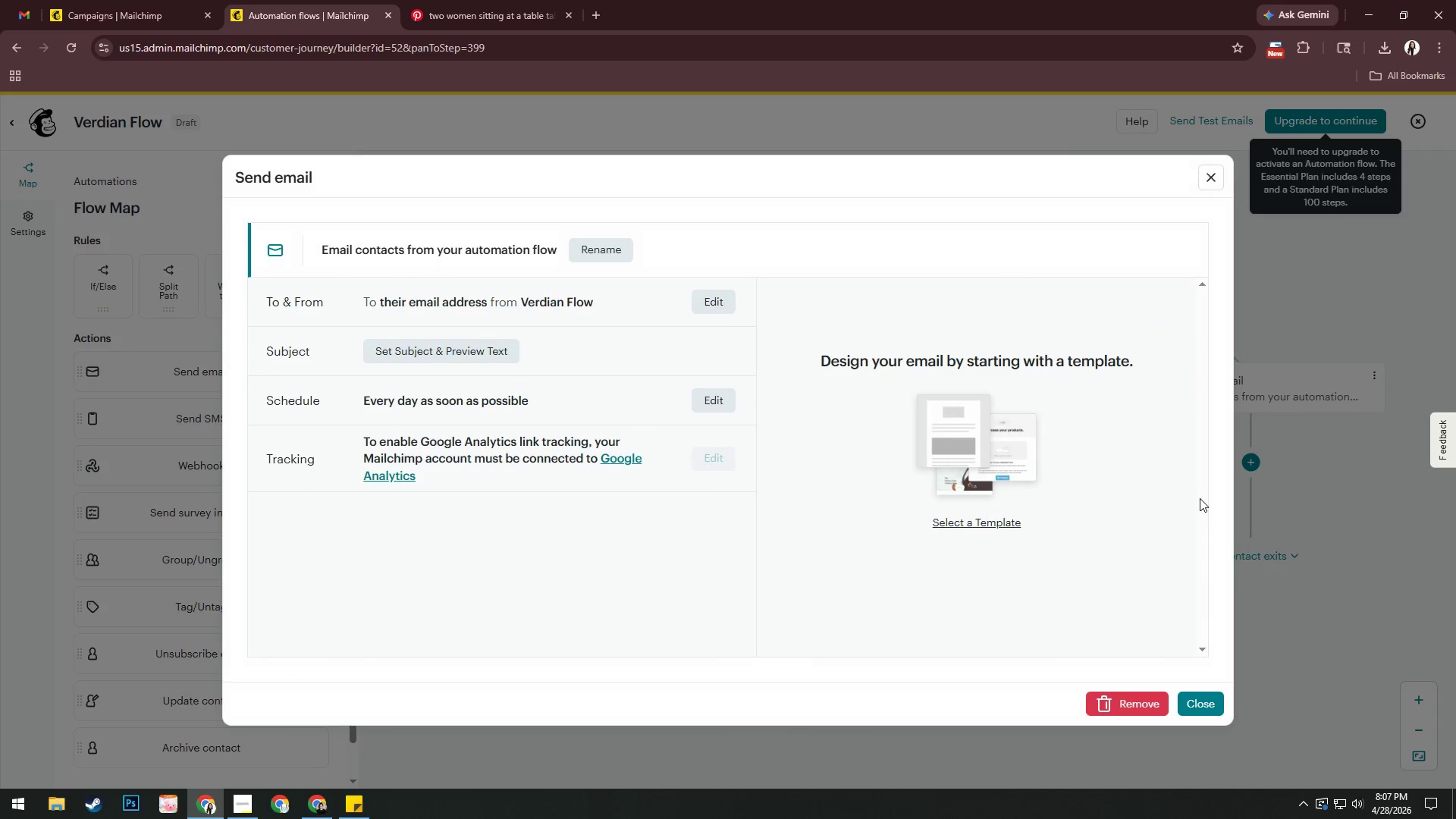 
left_click([606, 249])
 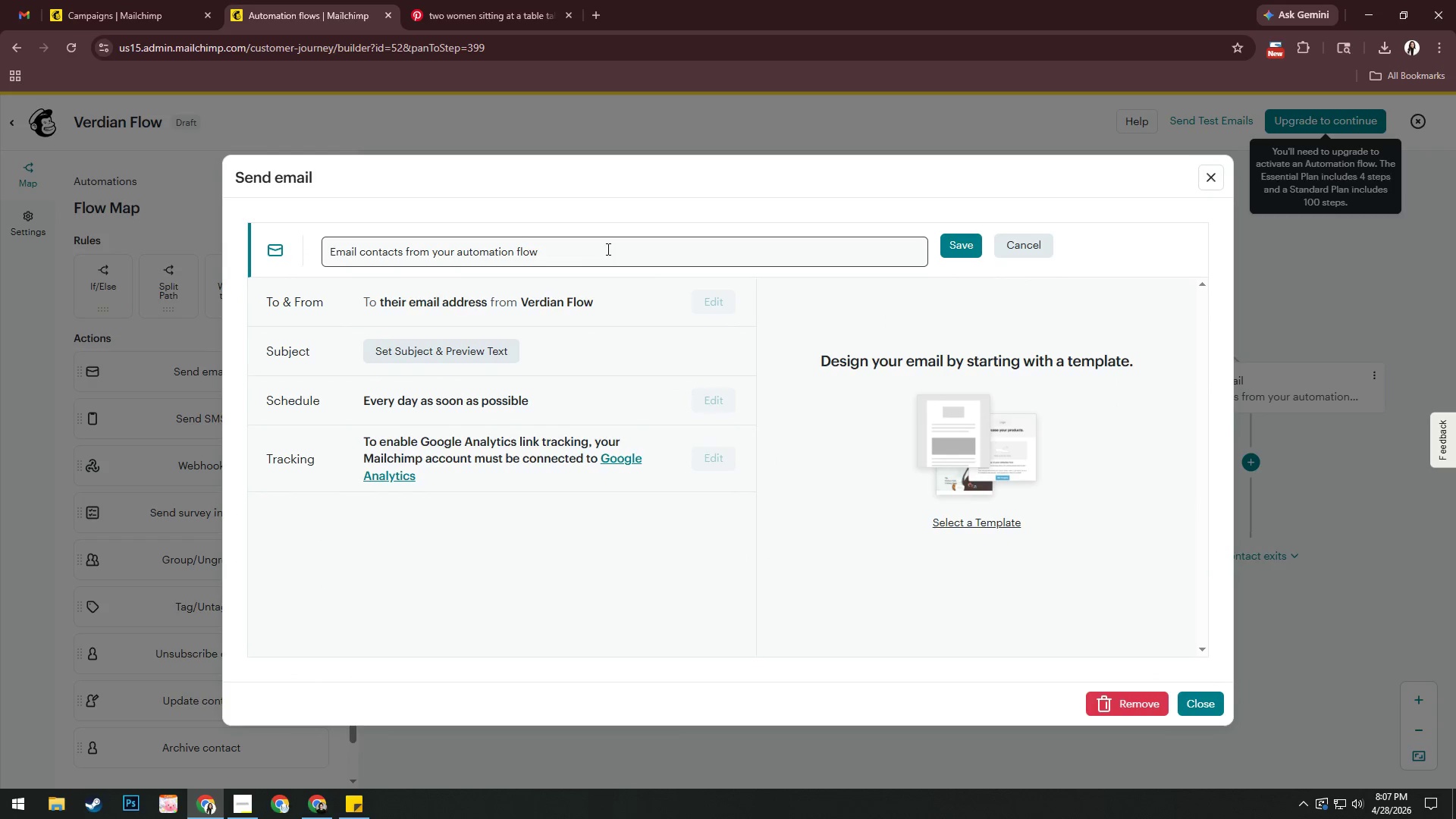 
hold_key(key=ShiftRight, duration=0.45)
 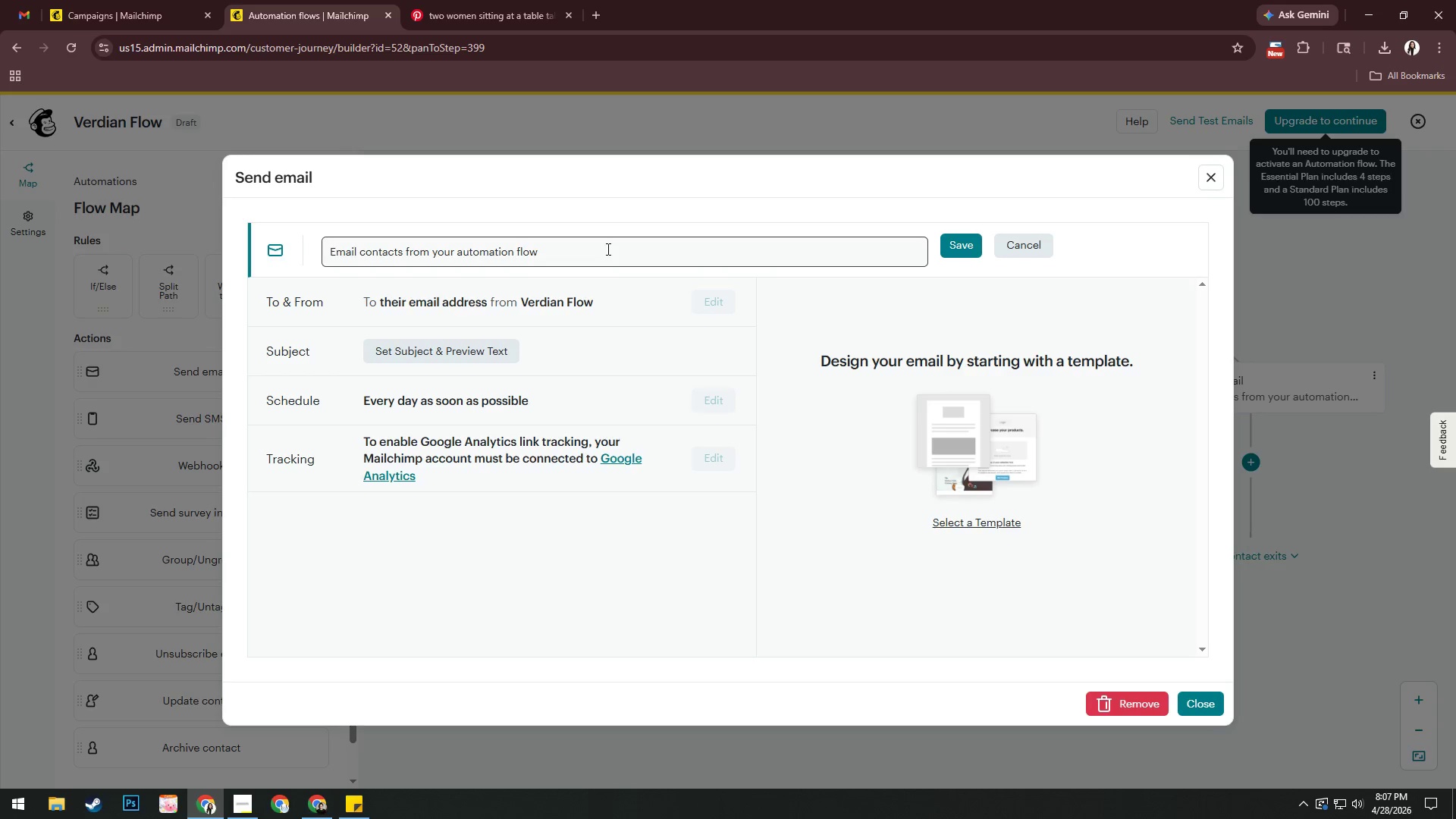 
left_click([607, 249])
 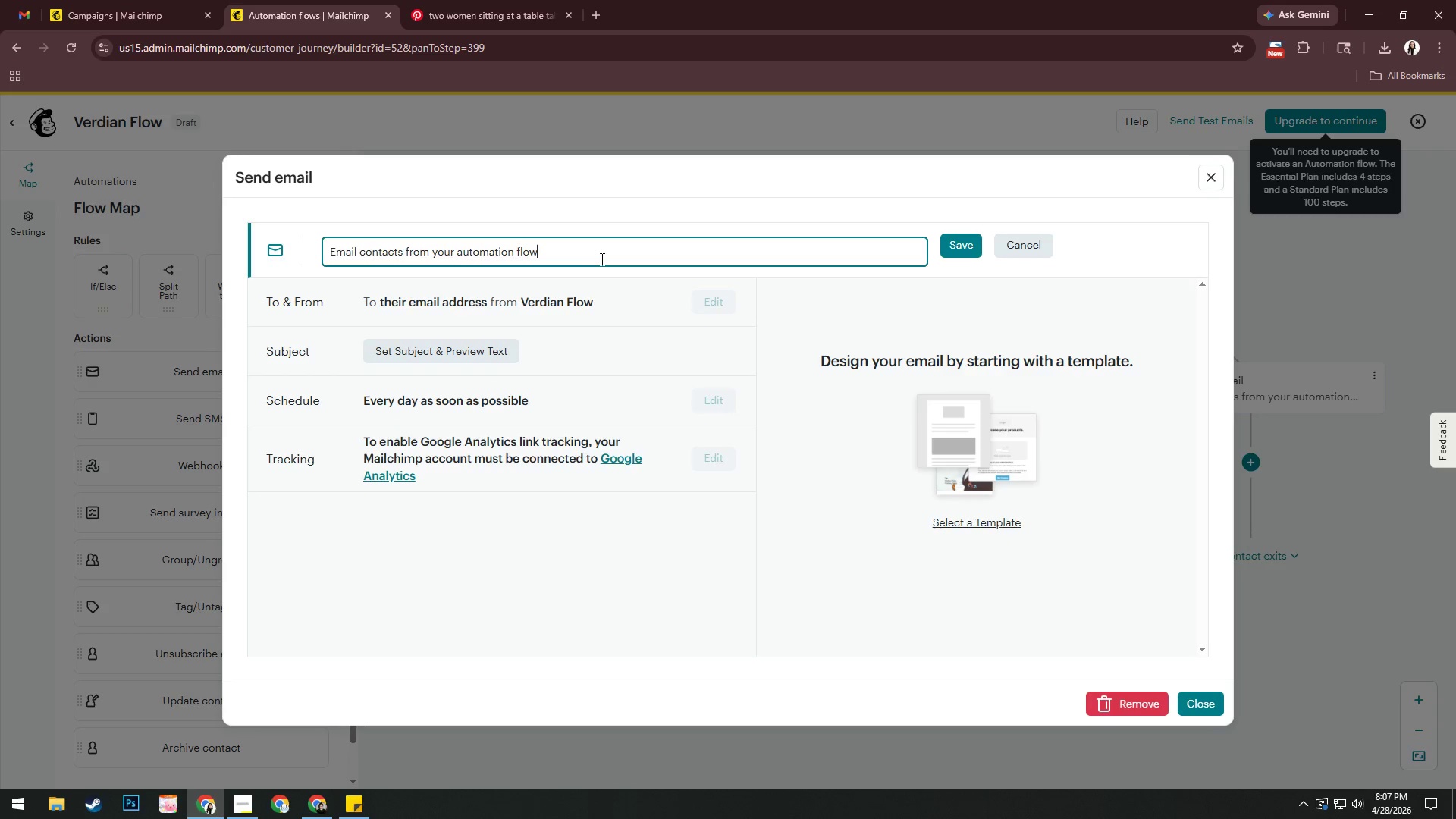 
key(Control+ControlLeft)
 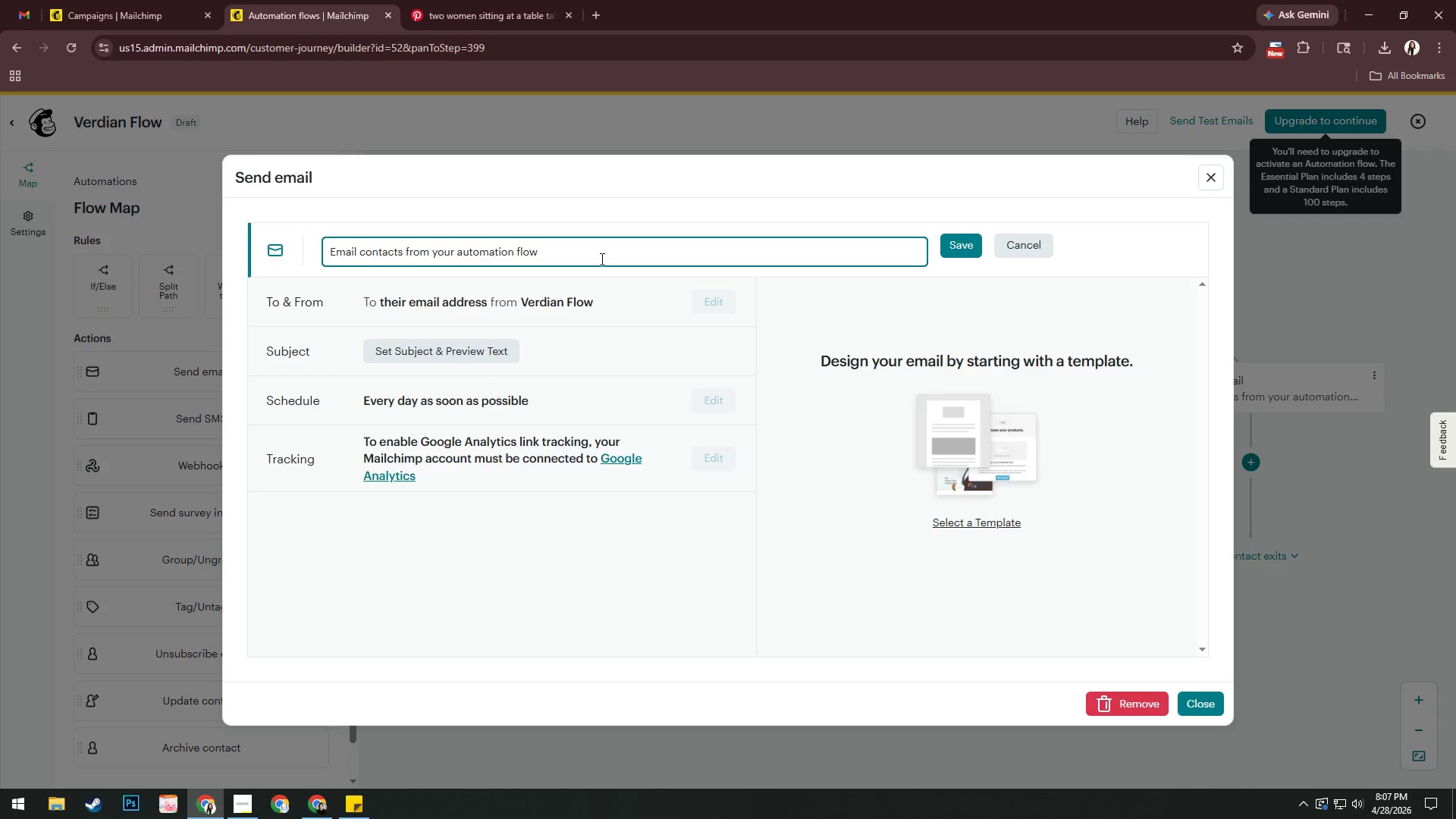 
key(Control+A)
 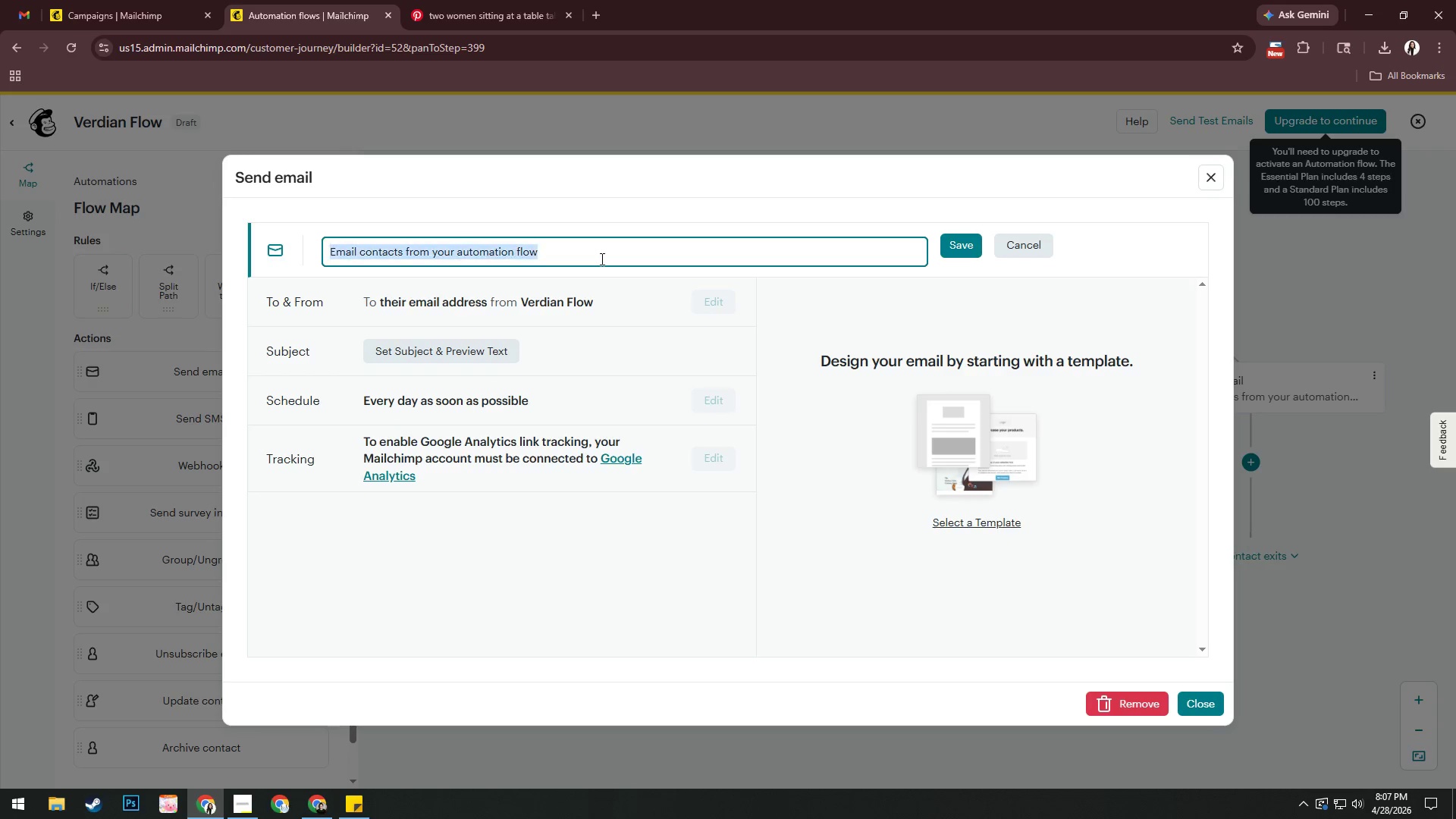 
type(Email 3- Reminder Version)
 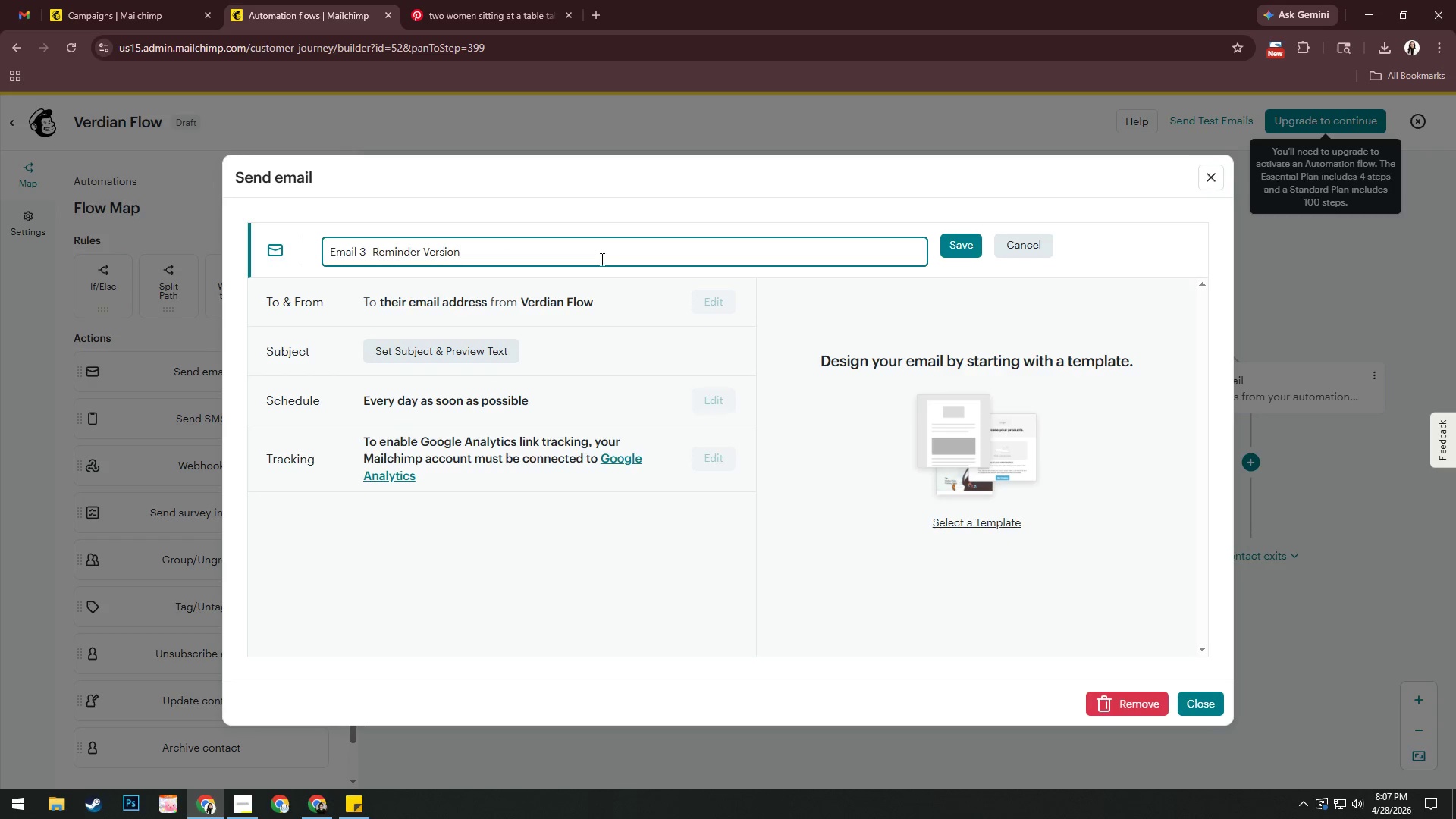 
left_click([493, 351])
 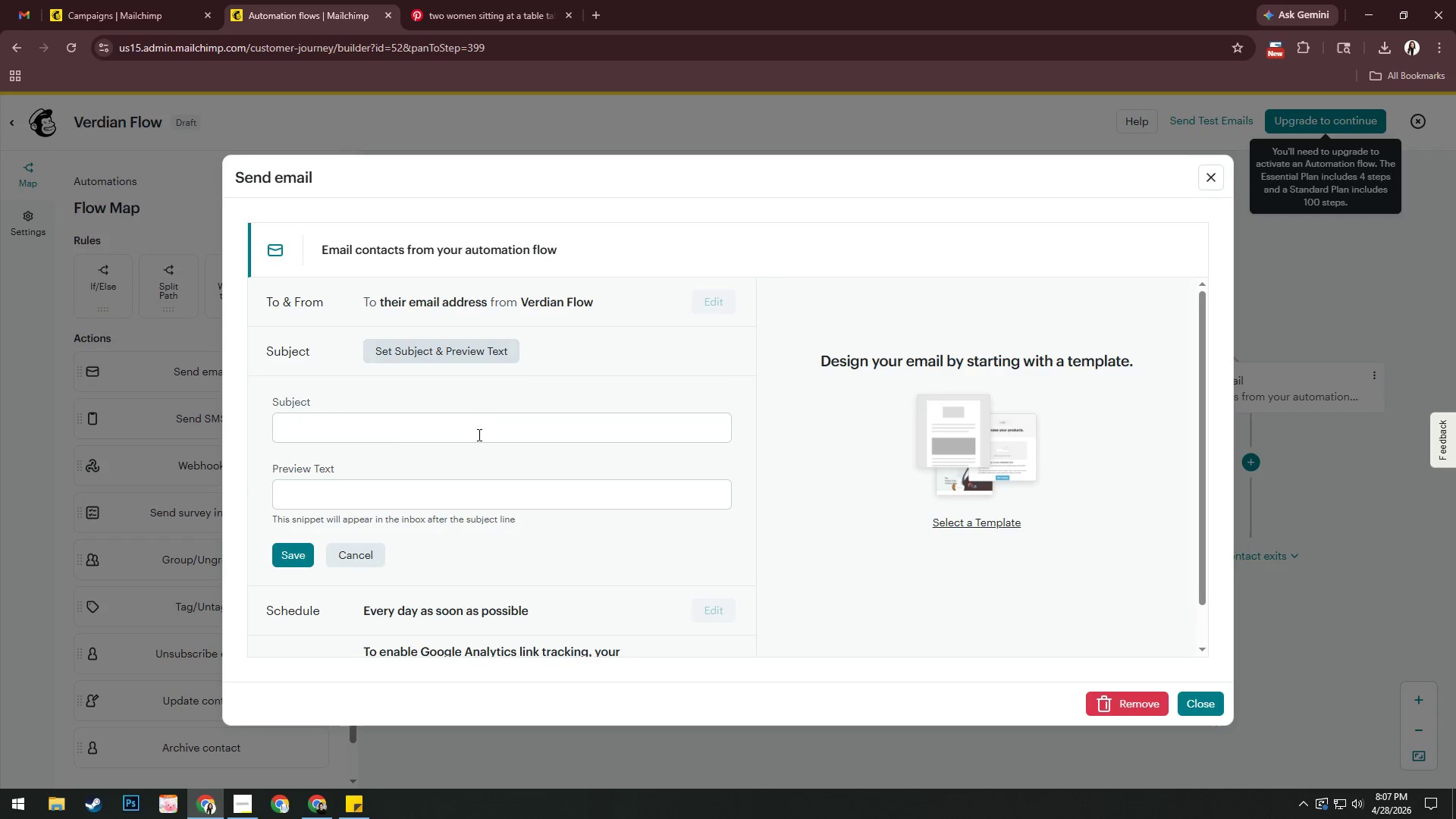 
left_click([478, 430])
 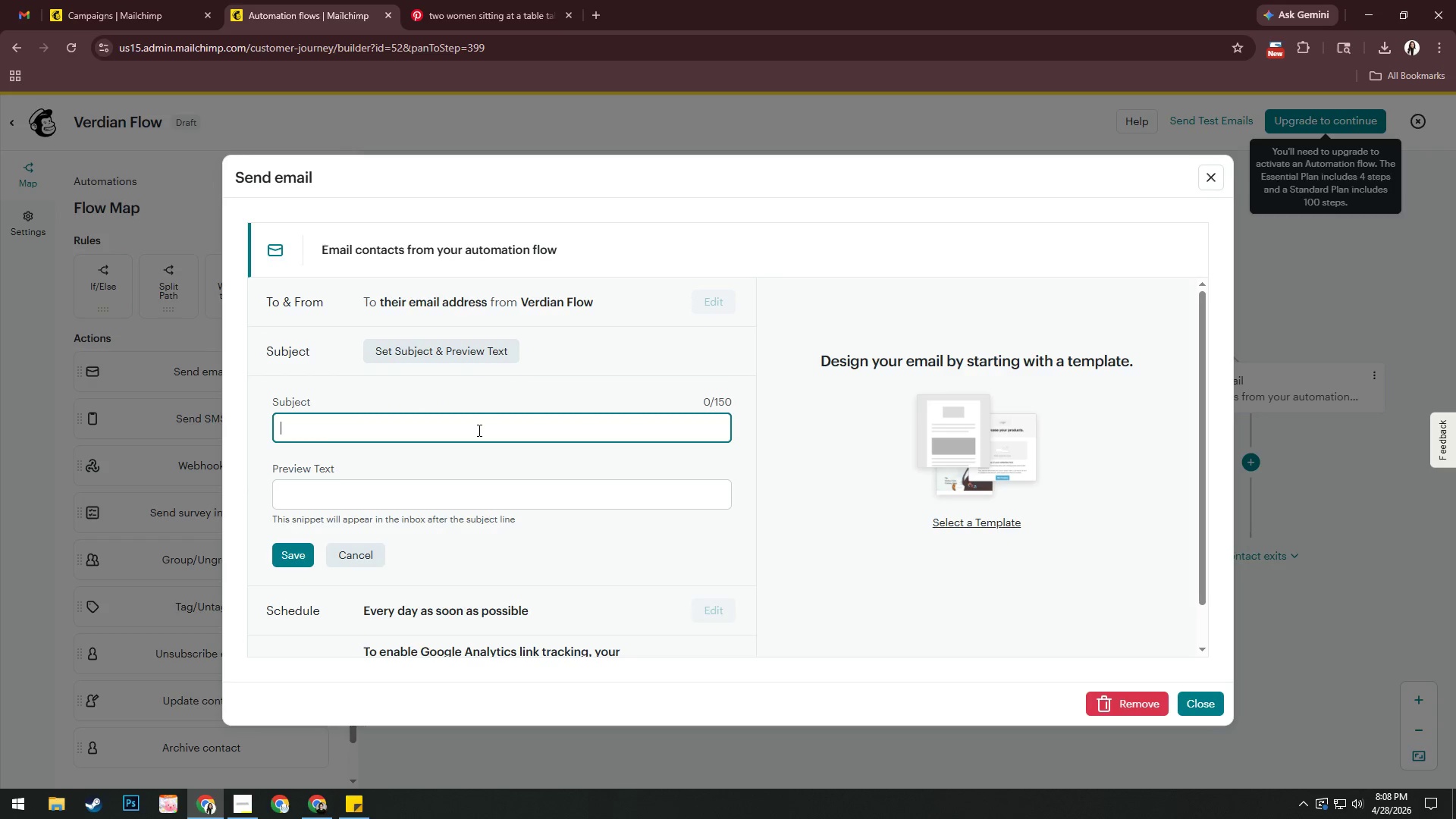 
type(Still thinking it over * )
key(Backspace)
key(Backspace)
key(Backspace)
type(, */FNAME/*?)
 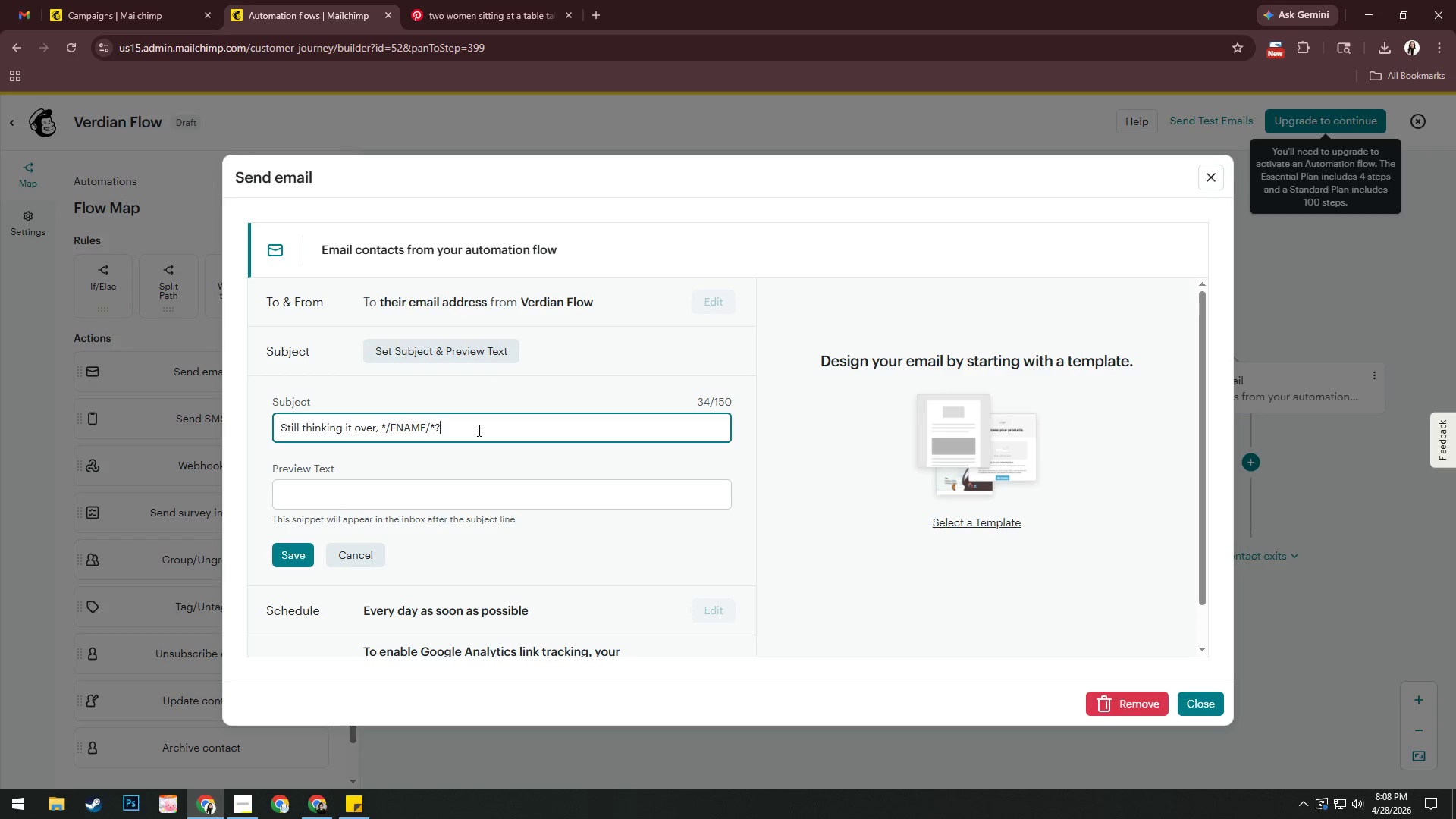 
wait(36.58)
 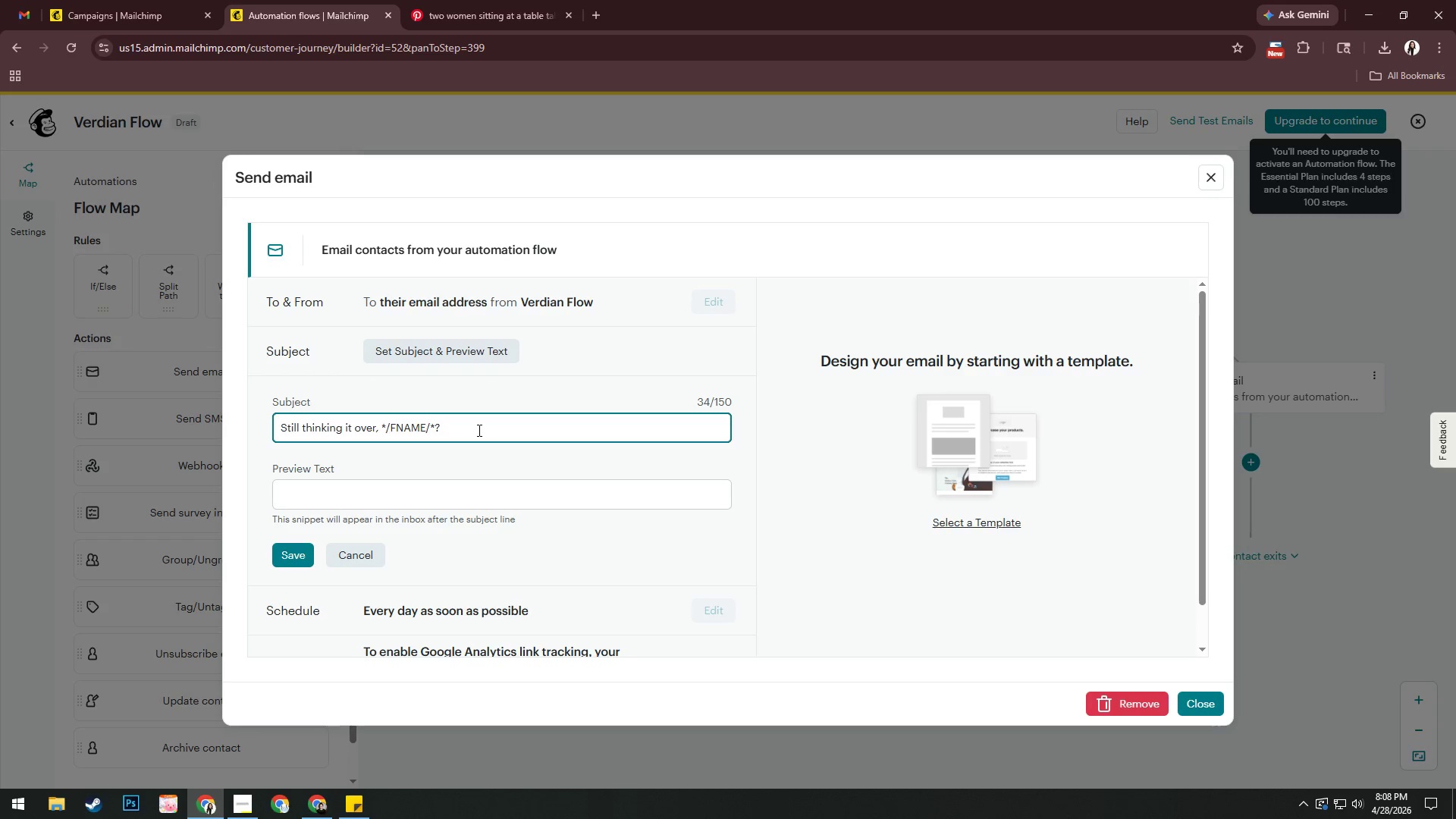 
left_click([296, 553])
 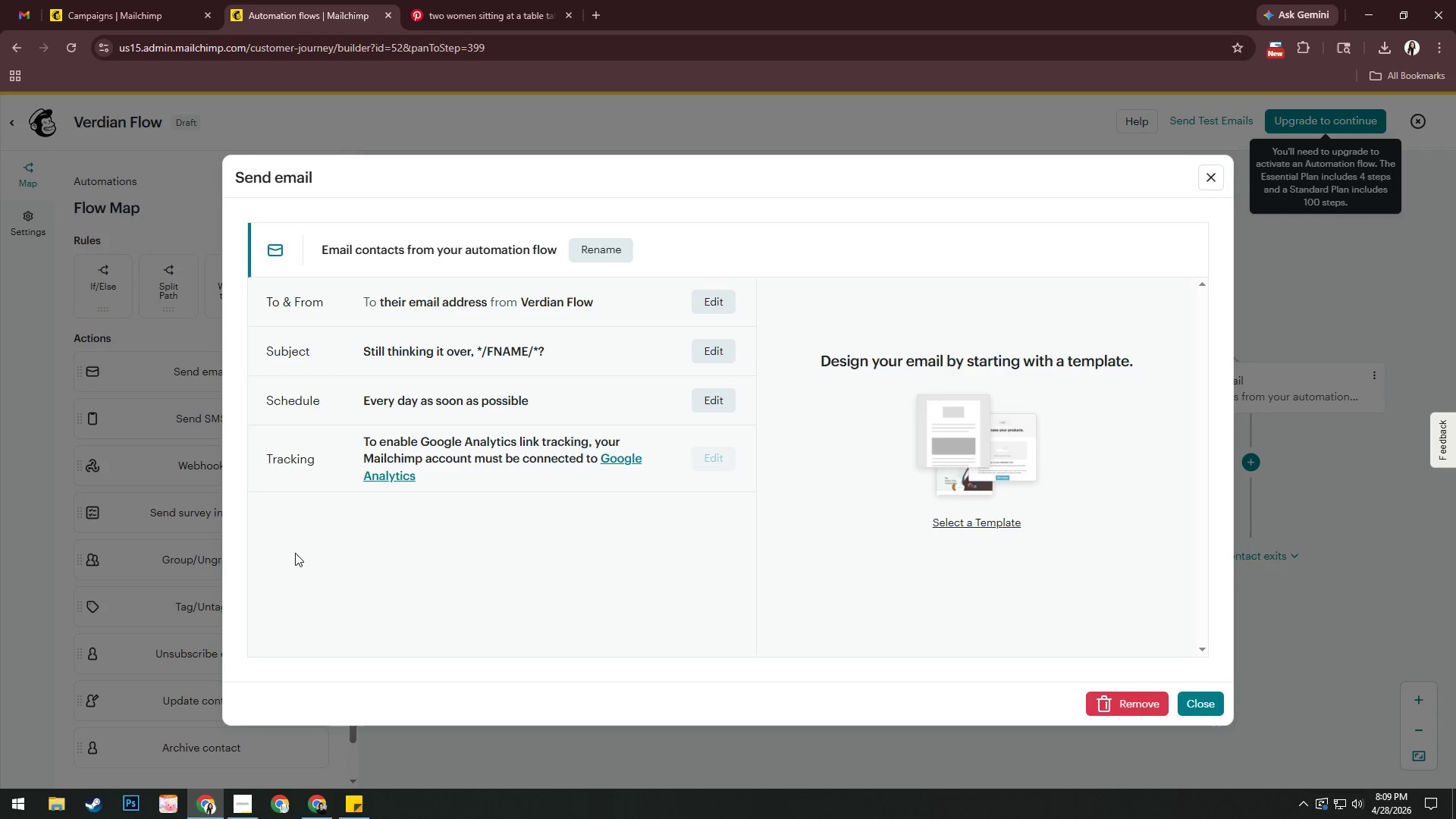 
wait(5.72)
 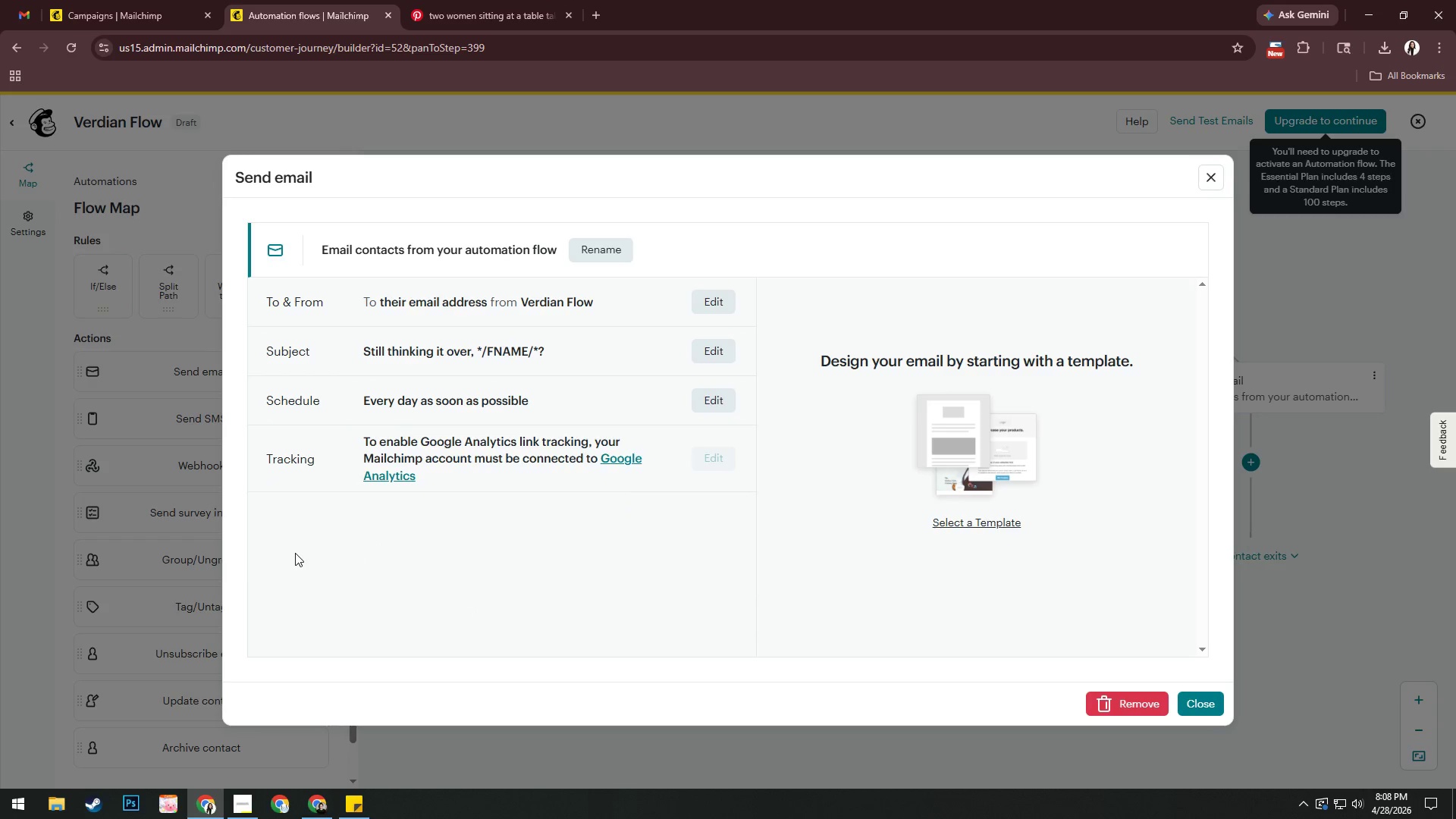 
left_click([984, 521])
 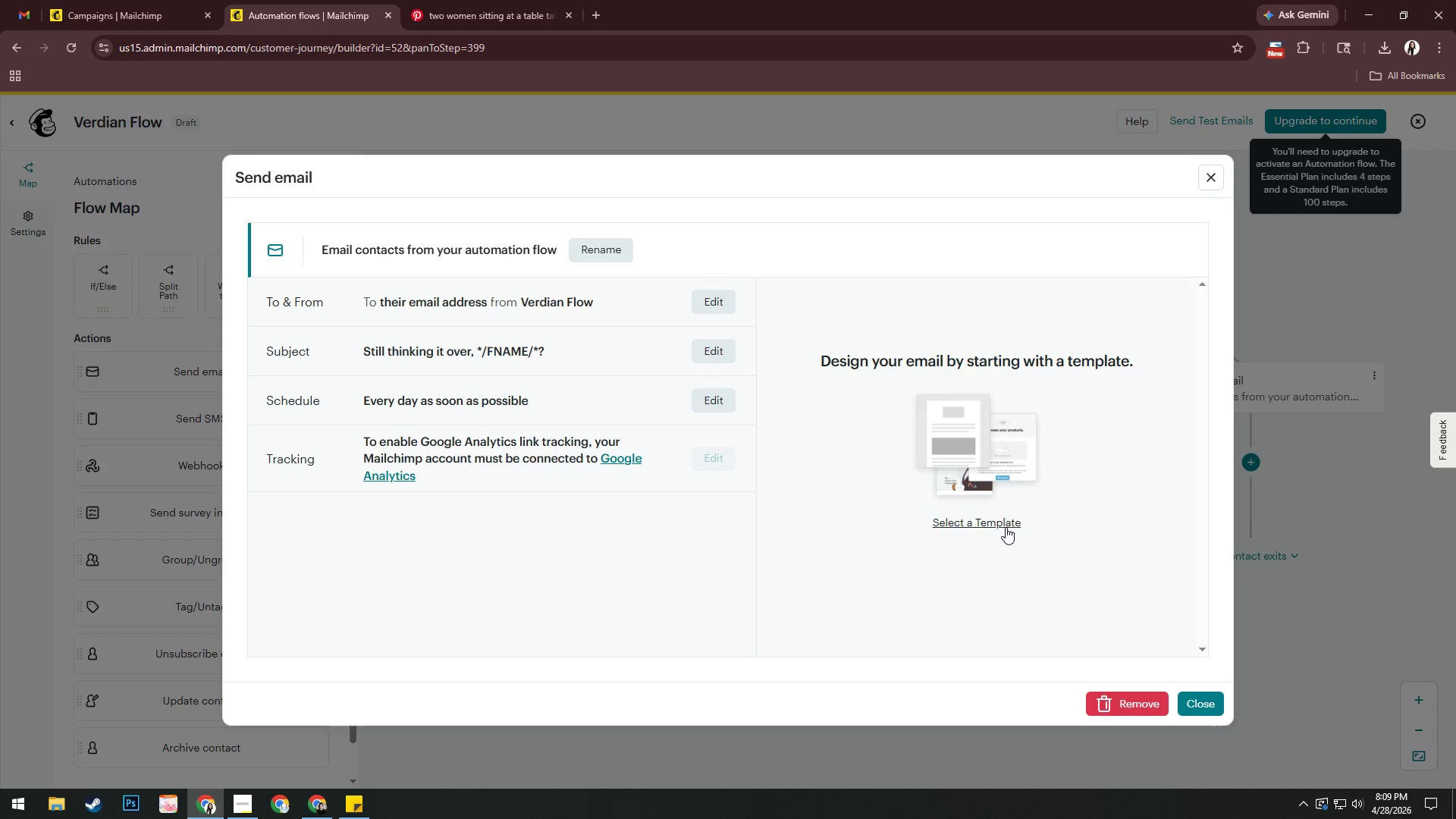 
left_click([989, 517])
 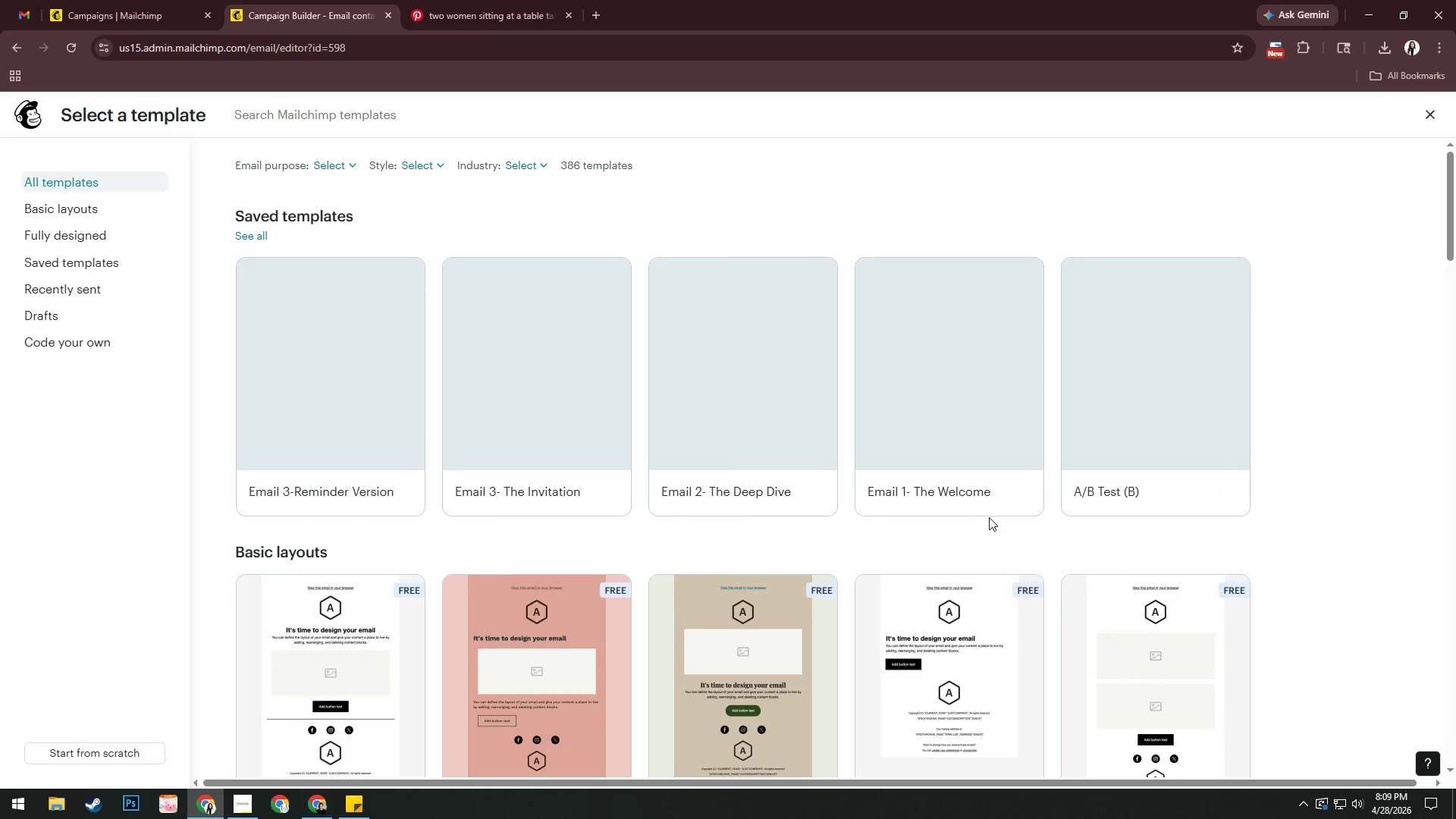 
wait(5.23)
 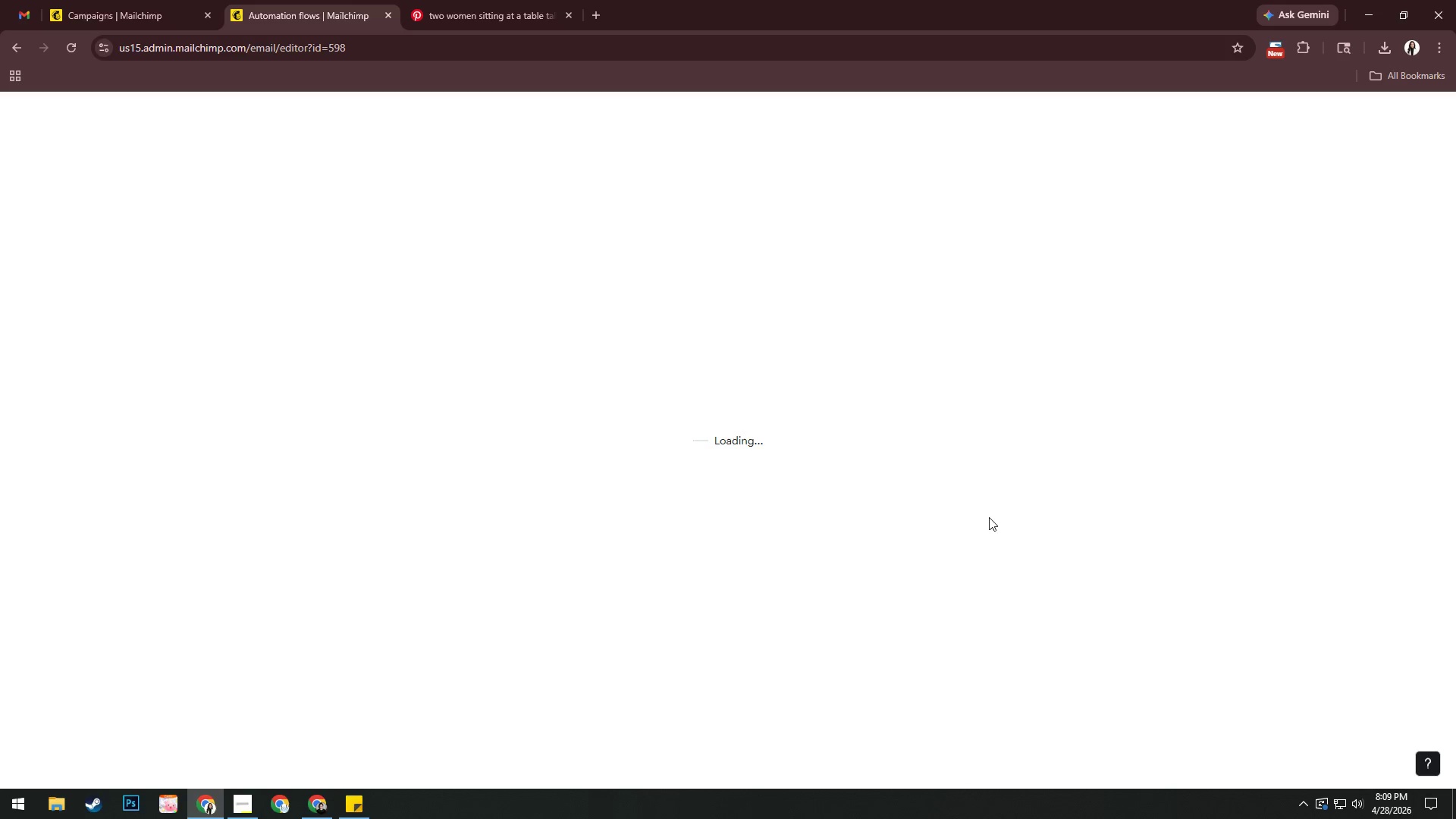 
left_click([353, 366])
 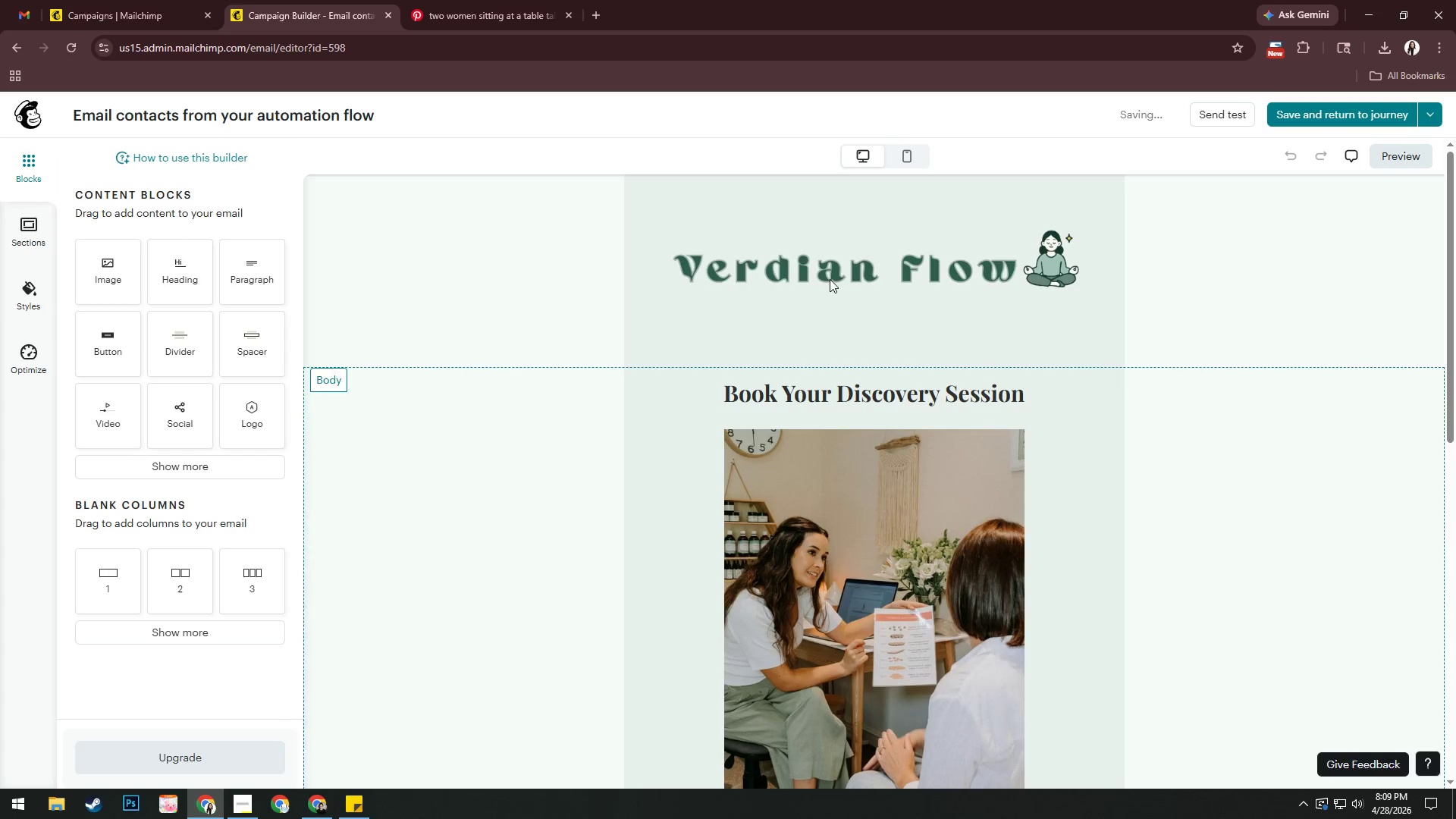 
left_click([1321, 120])
 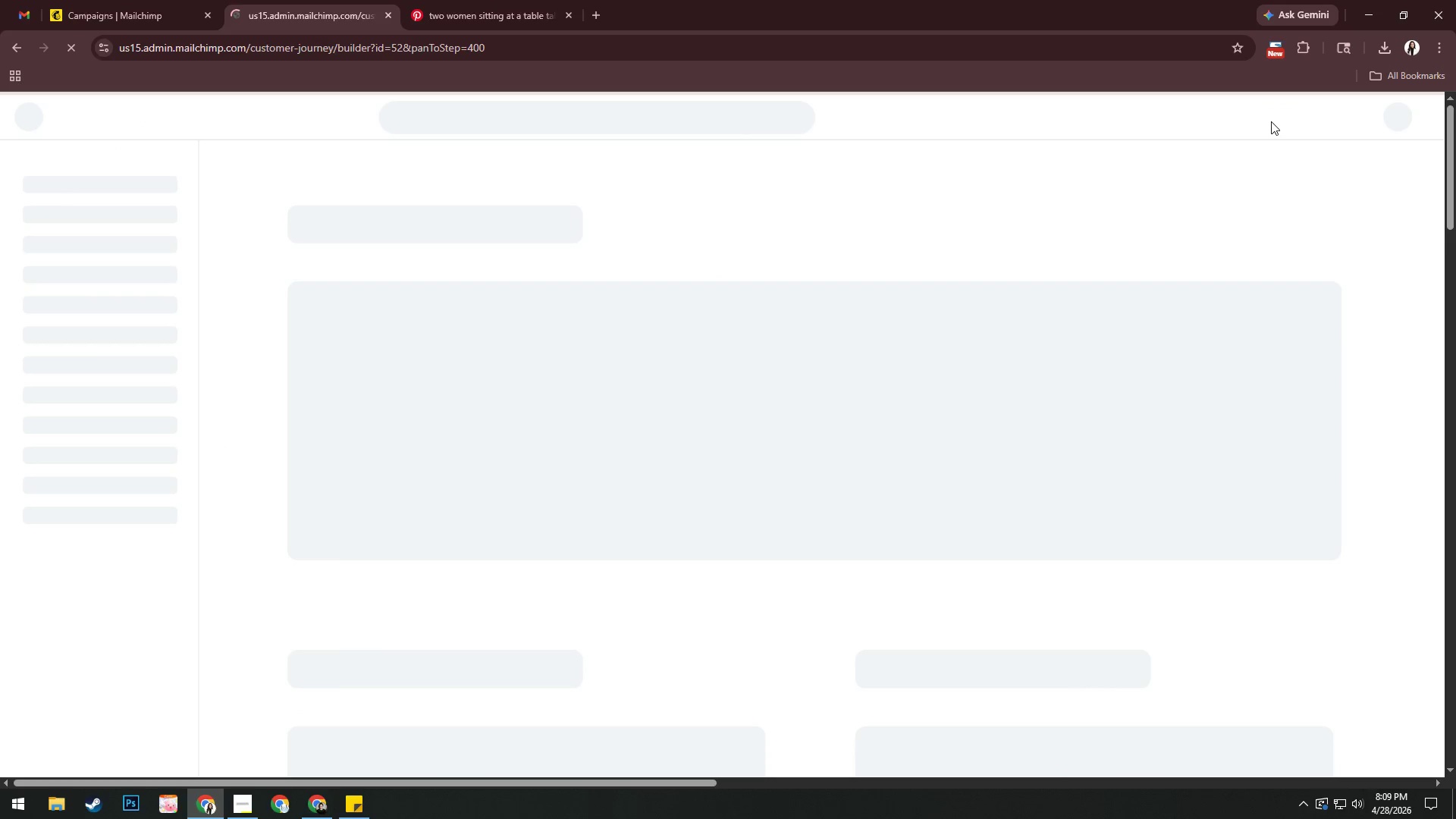 
wait(7.19)
 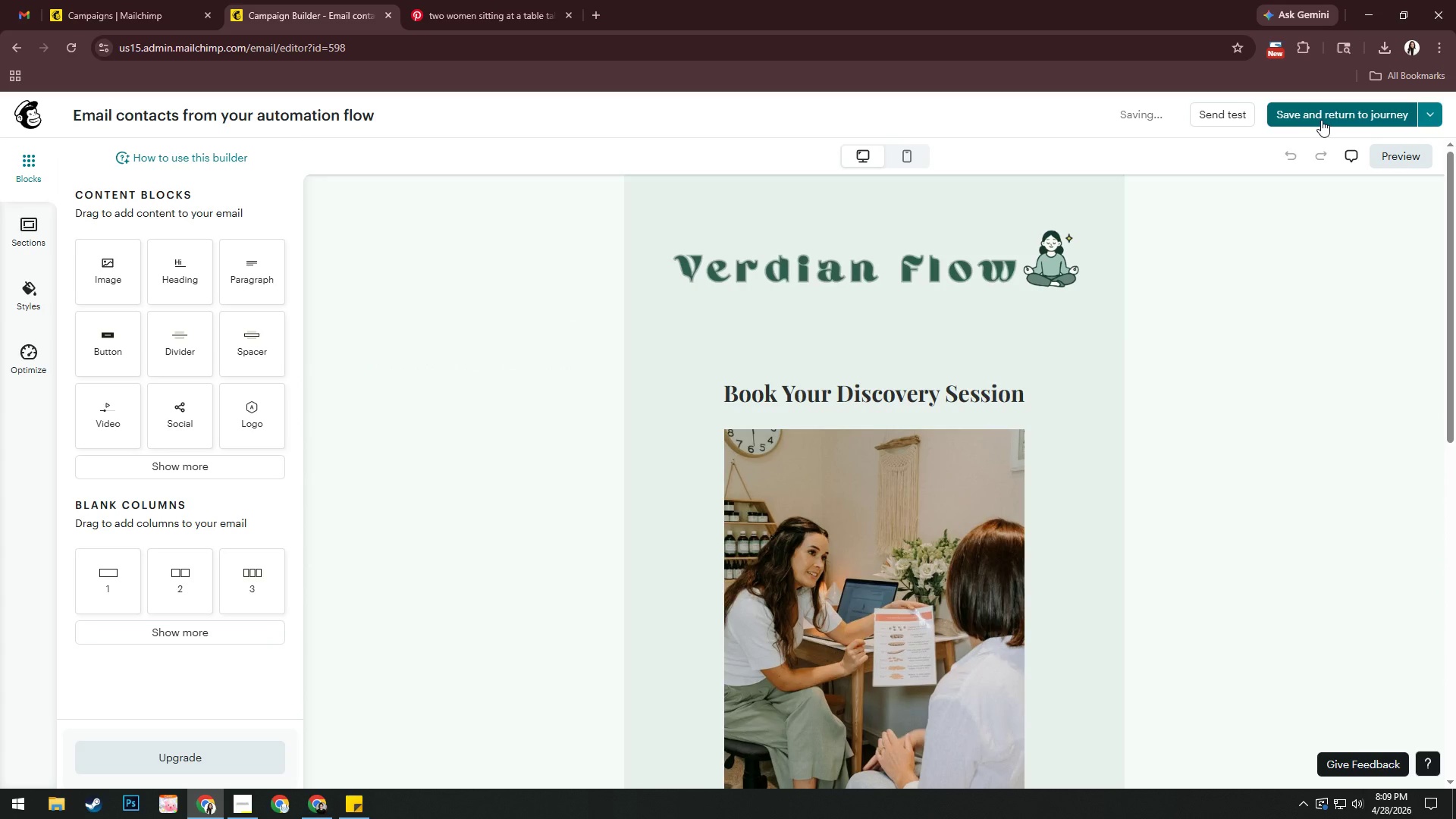 
key(Alt+AltLeft)
 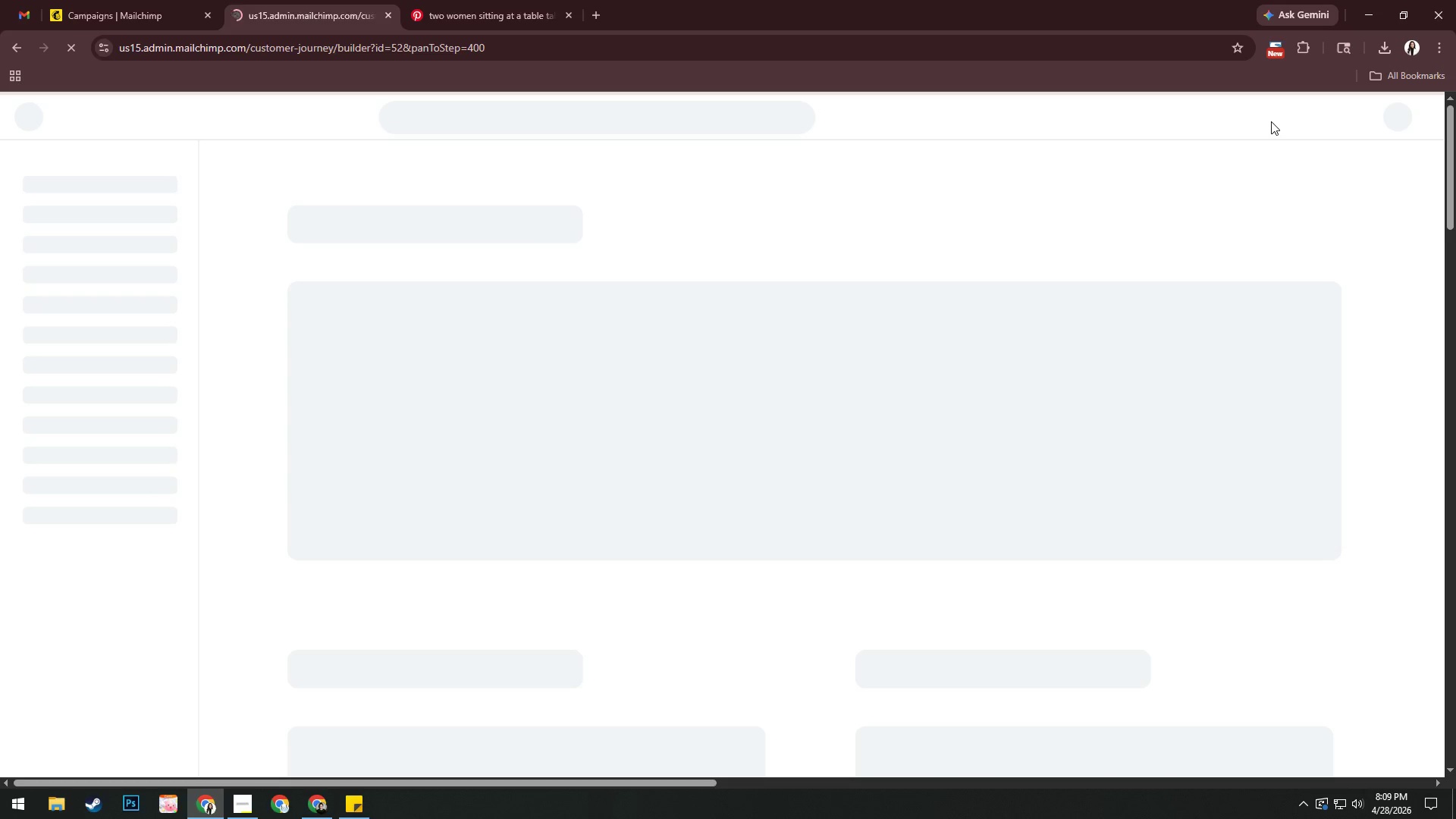 
key(Alt+Tab)